 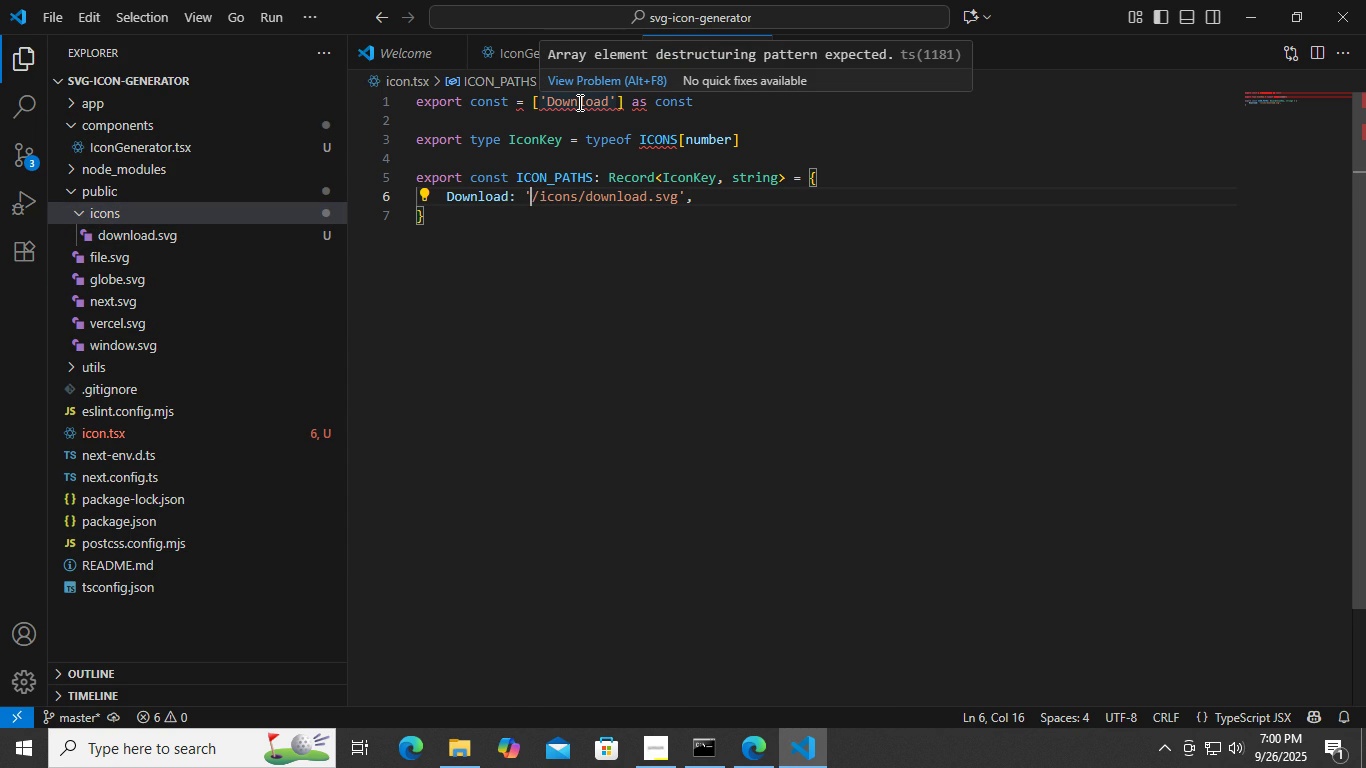 
left_click([617, 103])
 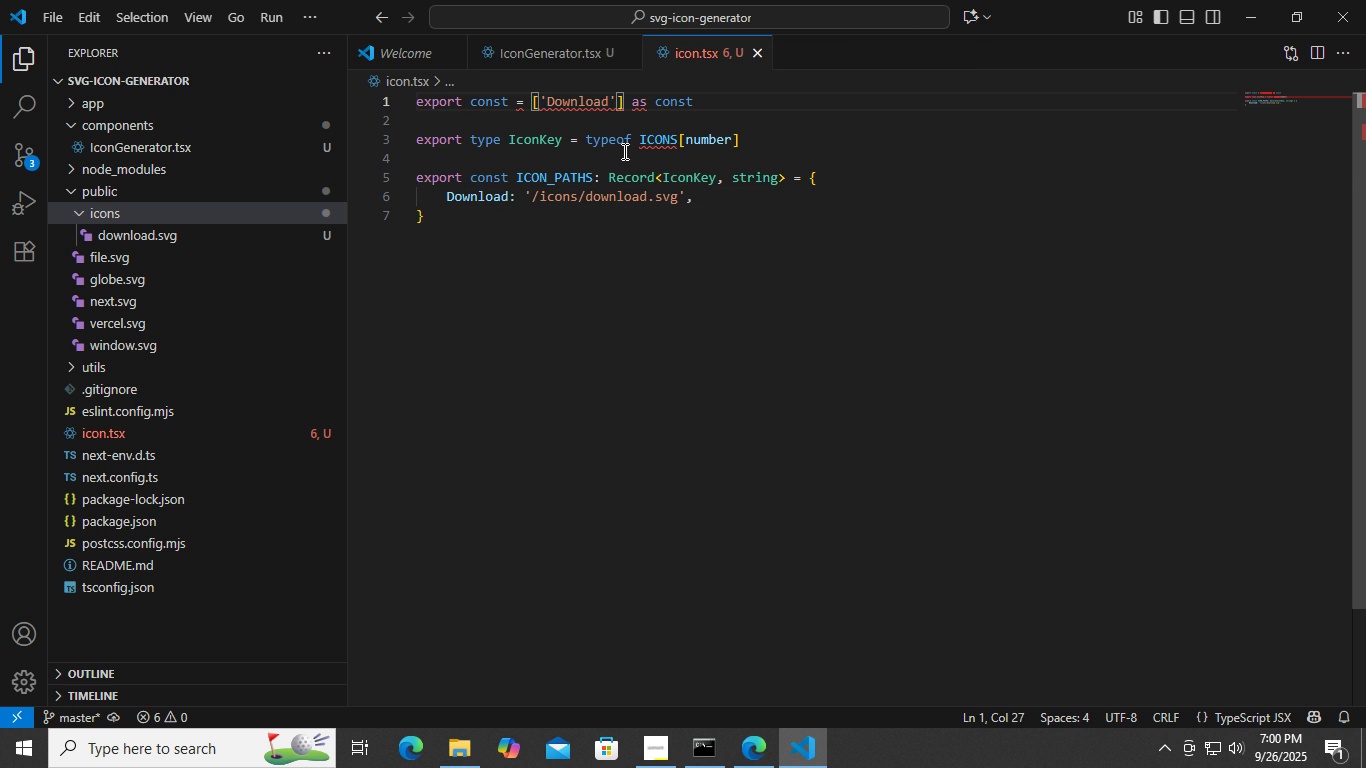 
key(Period)
 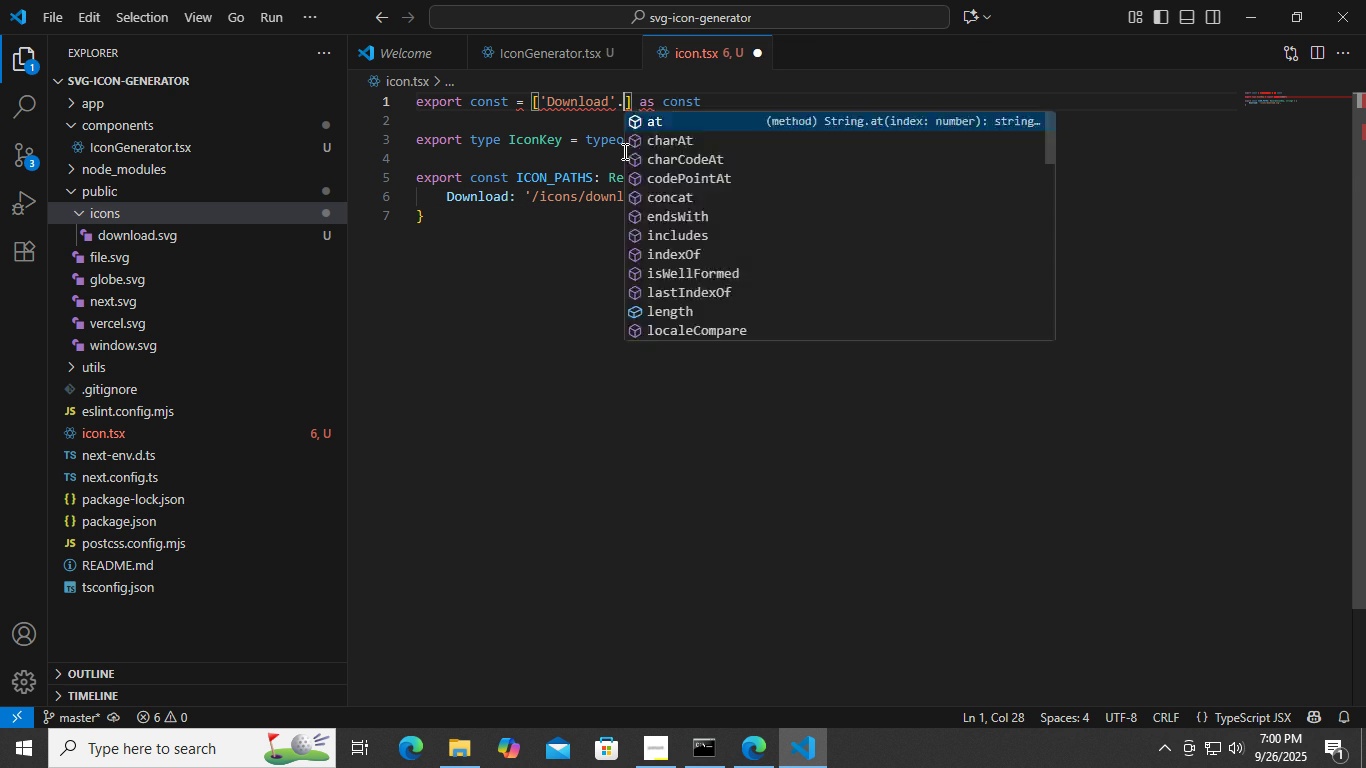 
key(Space)
 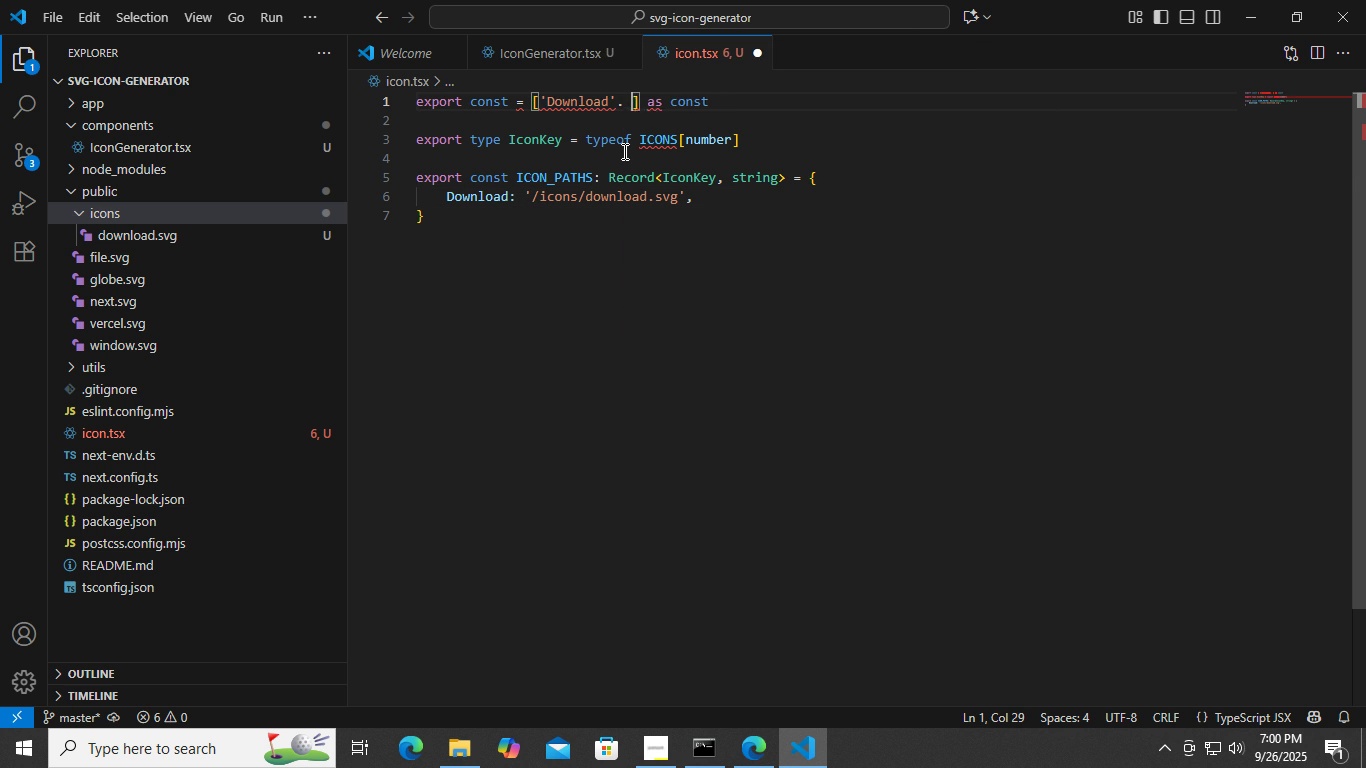 
key(Quote)
 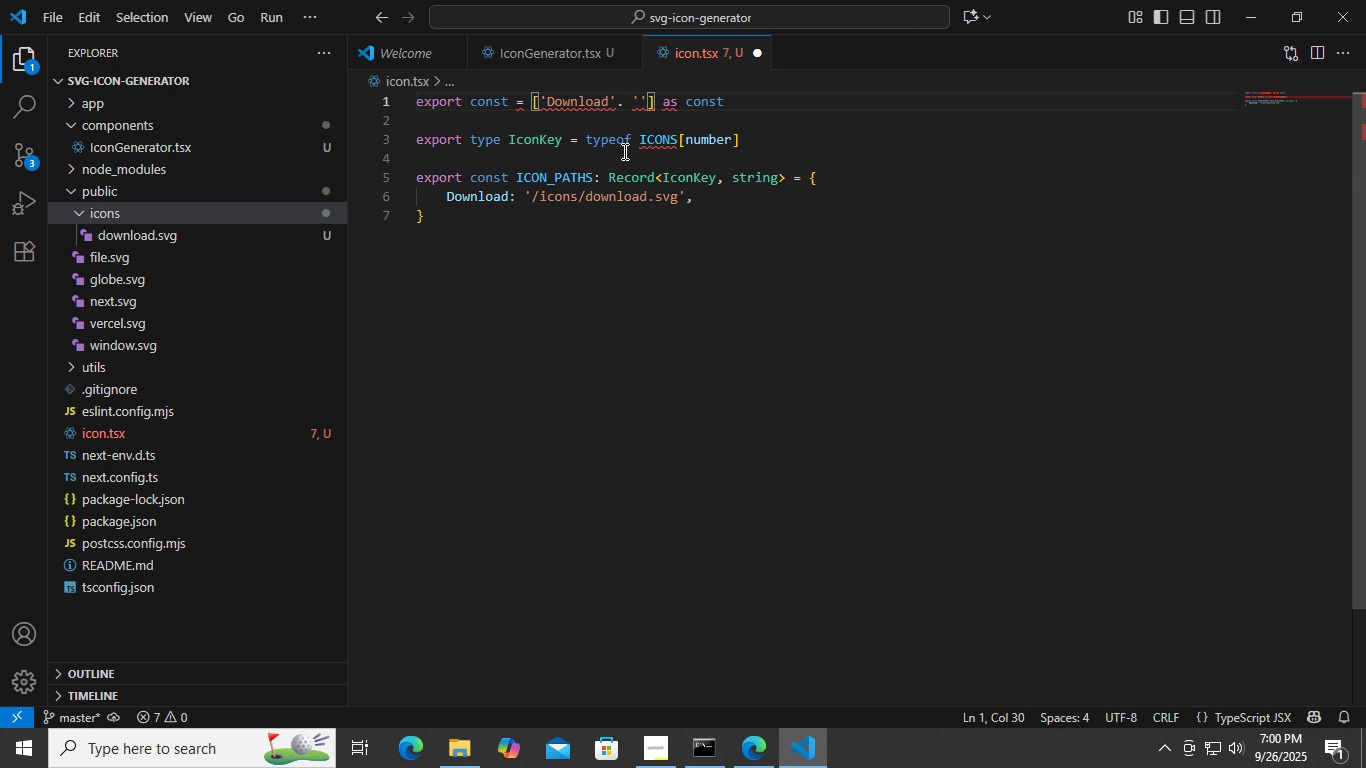 
key(S)
 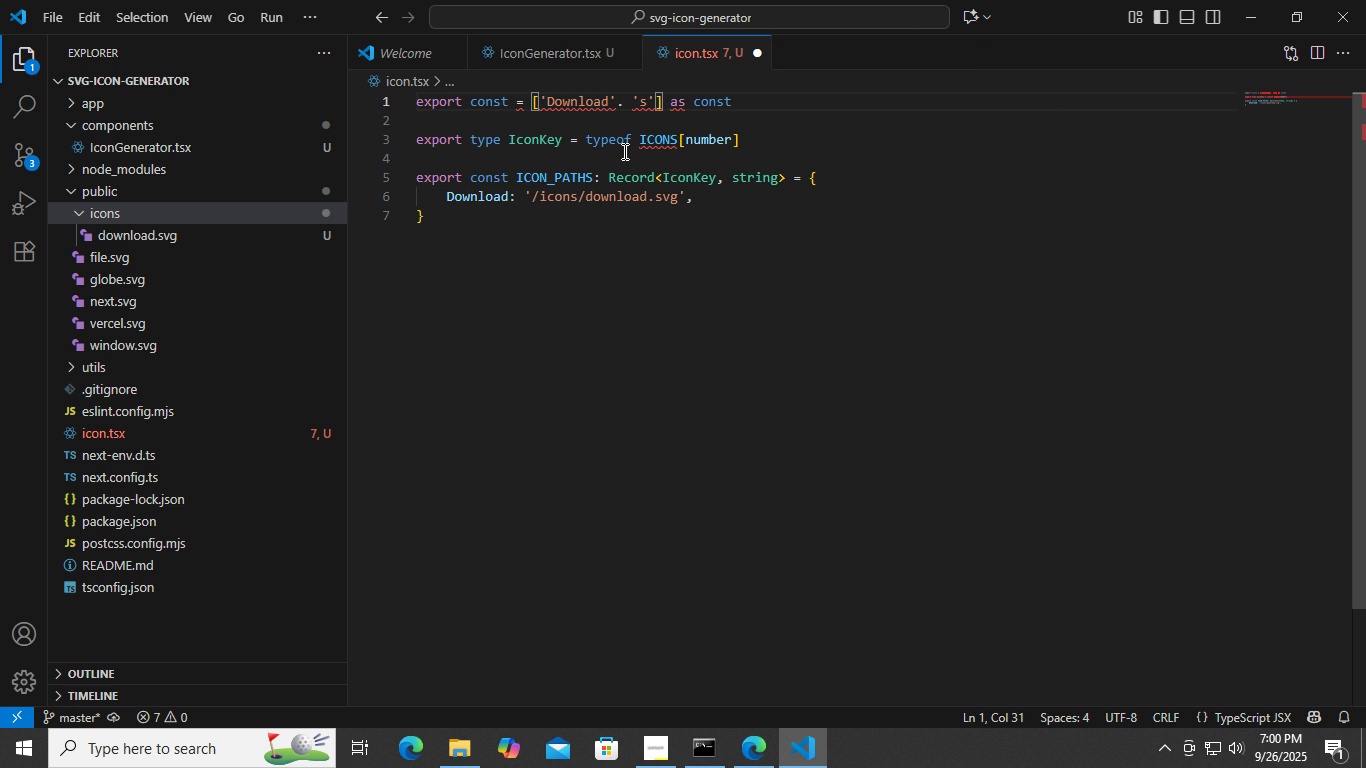 
key(Backspace)
 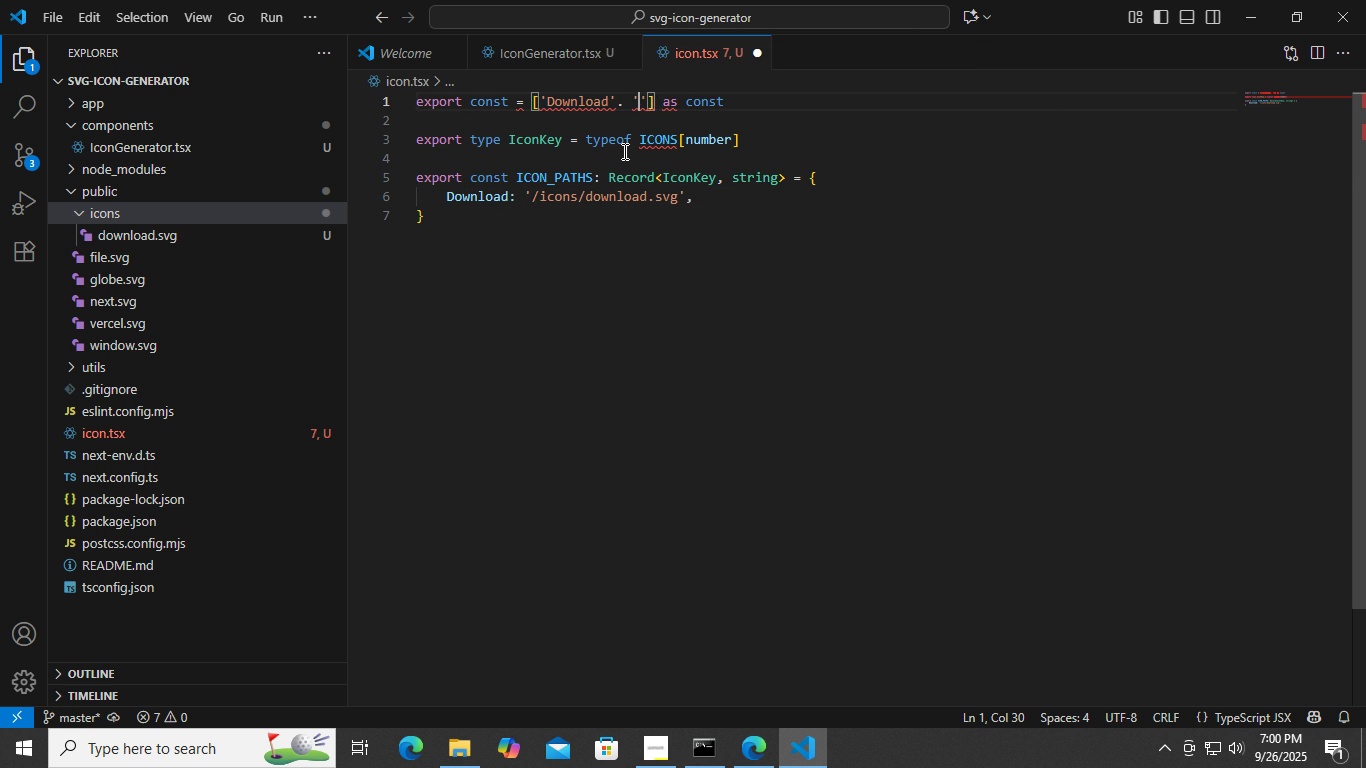 
key(Backspace)
 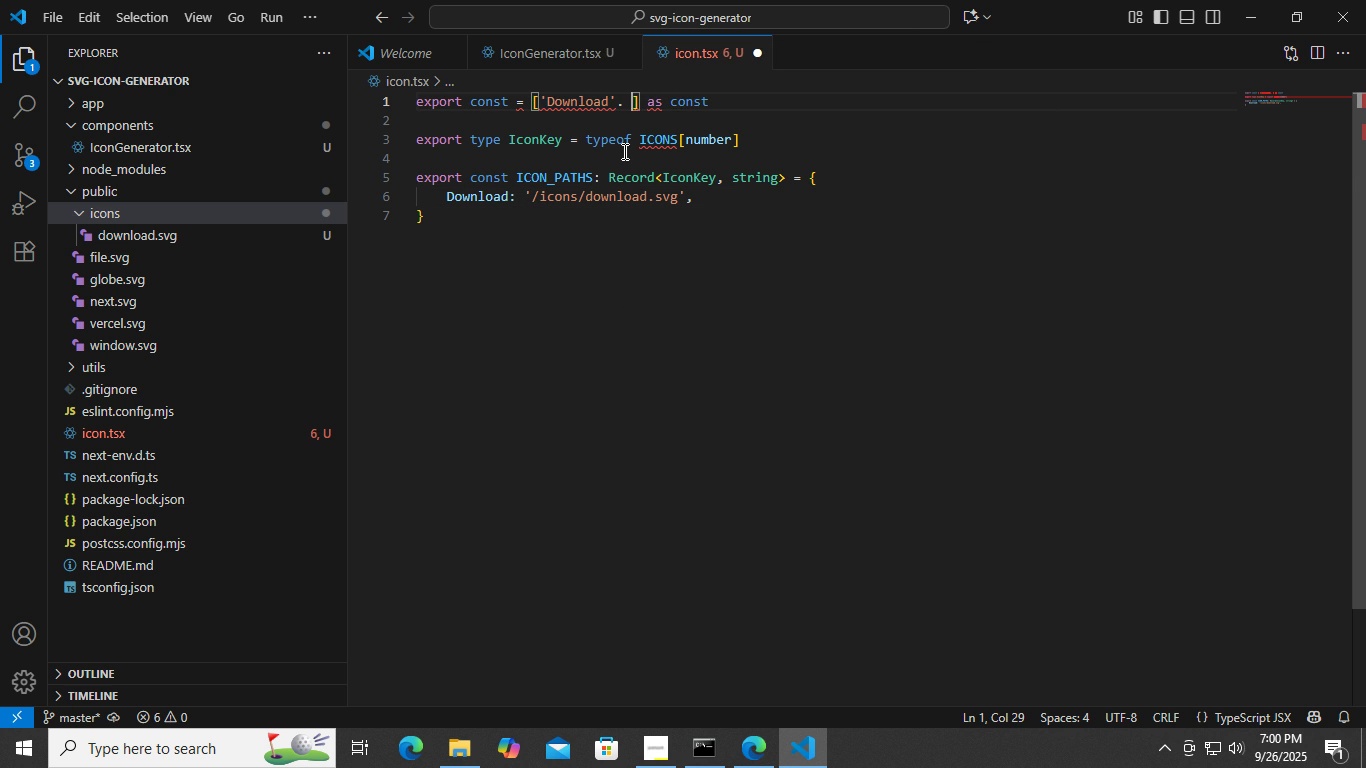 
key(Backspace)
 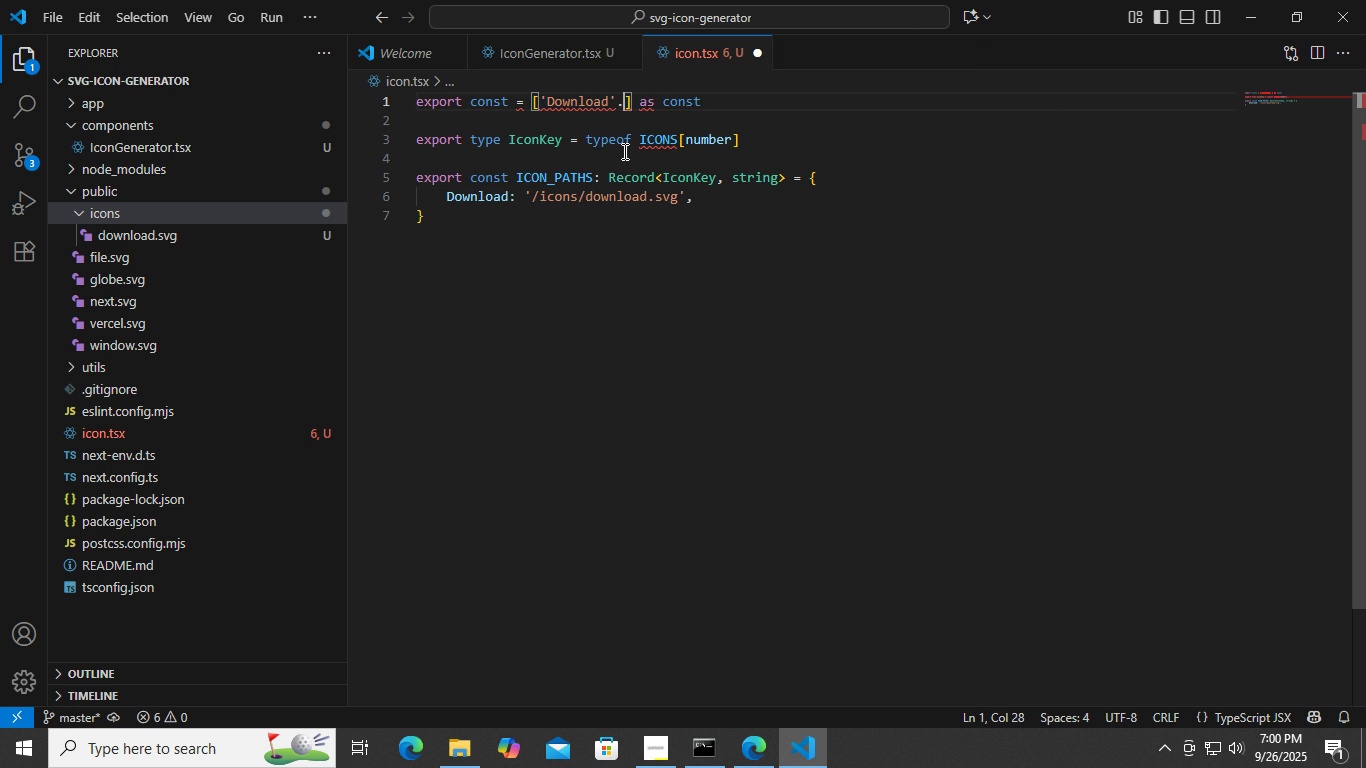 
key(Backspace)
 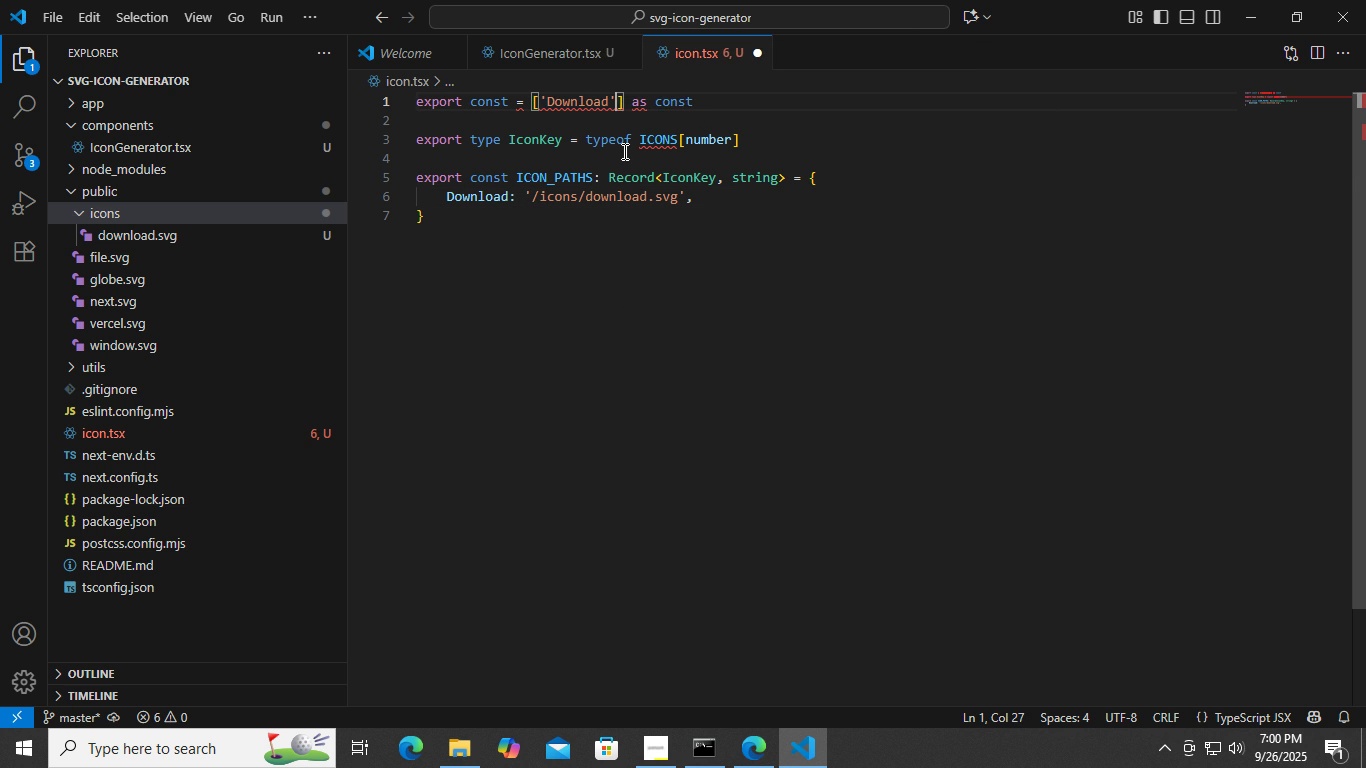 
key(Backspace)
 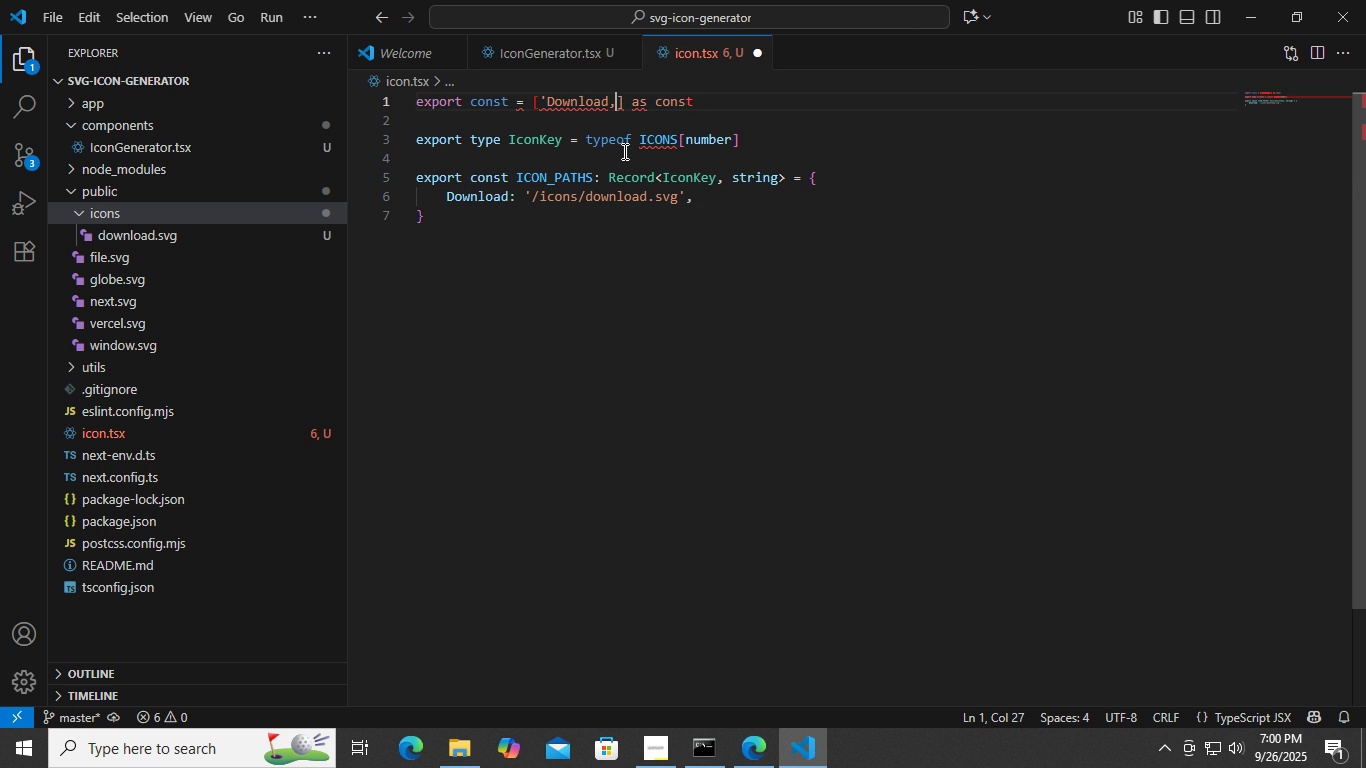 
key(Comma)
 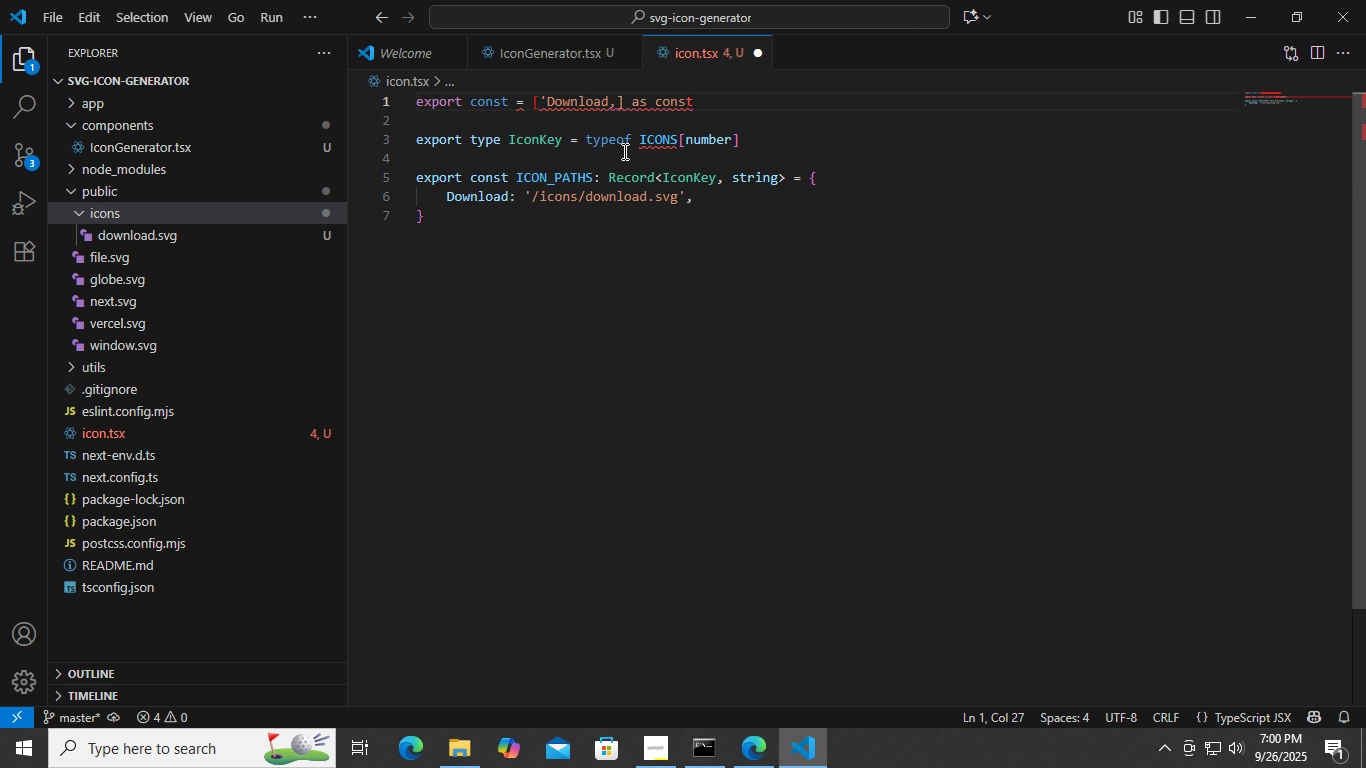 
key(Backspace)
 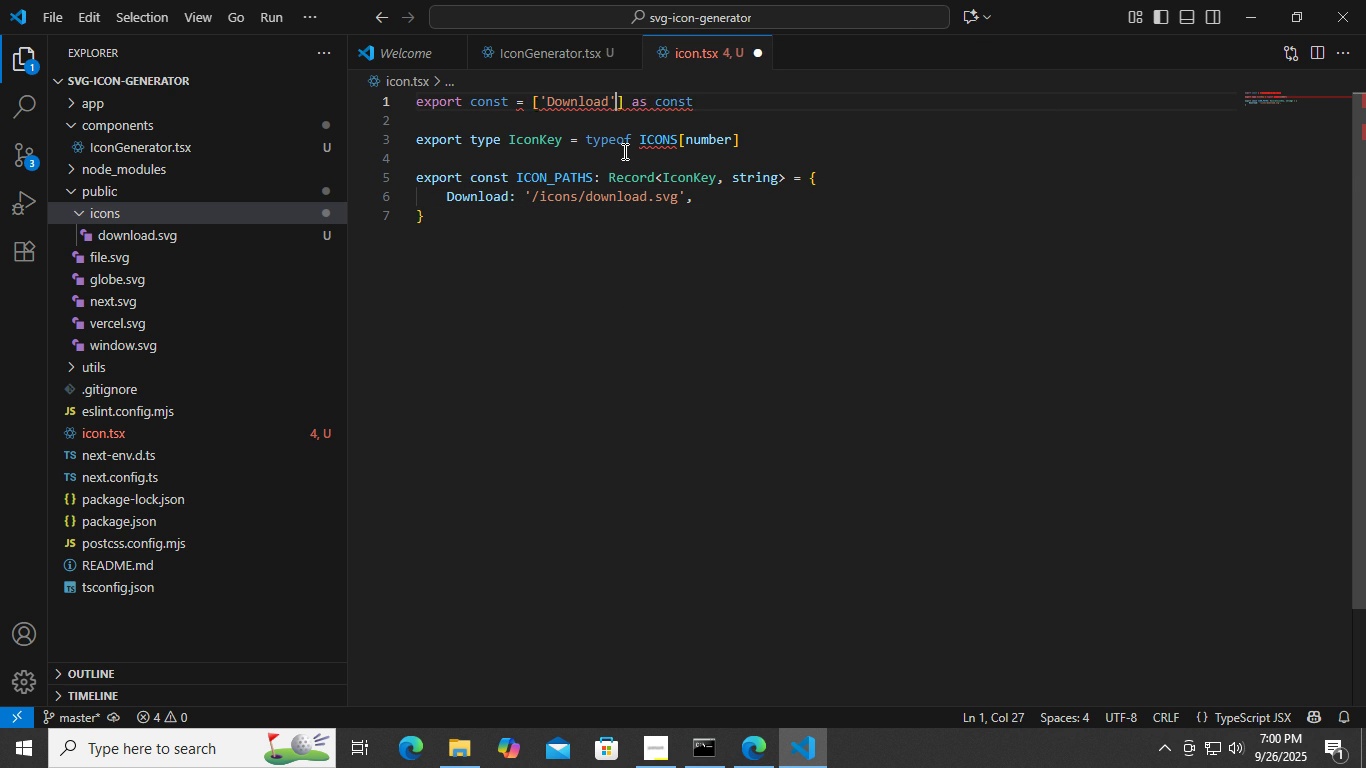 
key(Quote)
 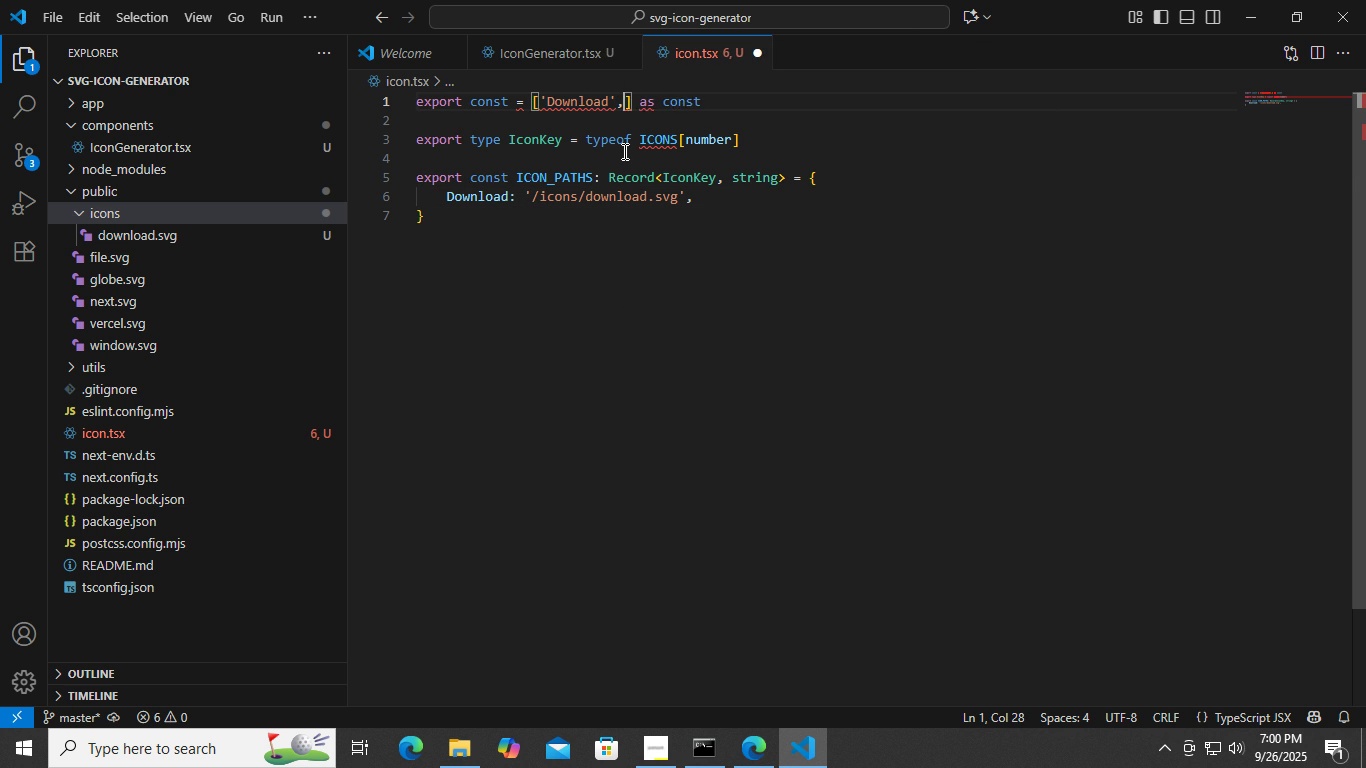 
key(Comma)
 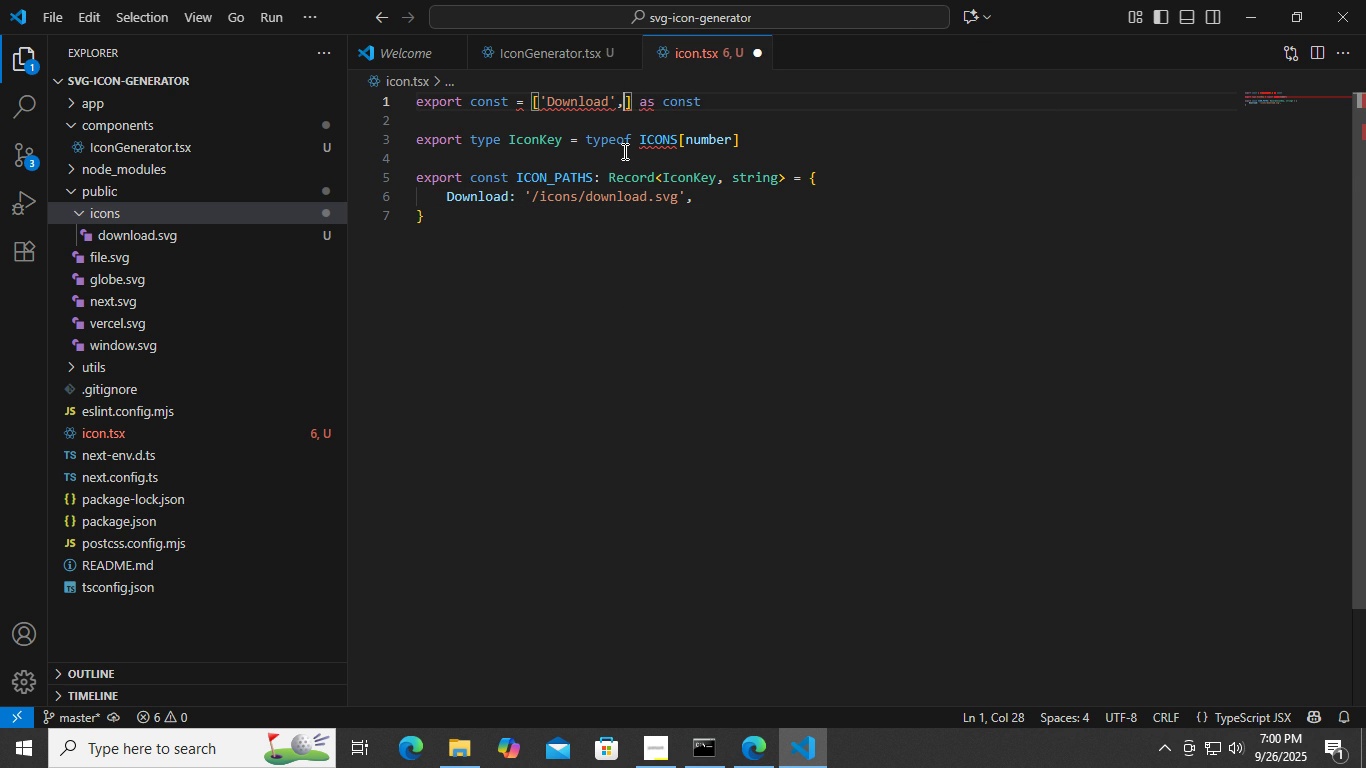 
key(Space)
 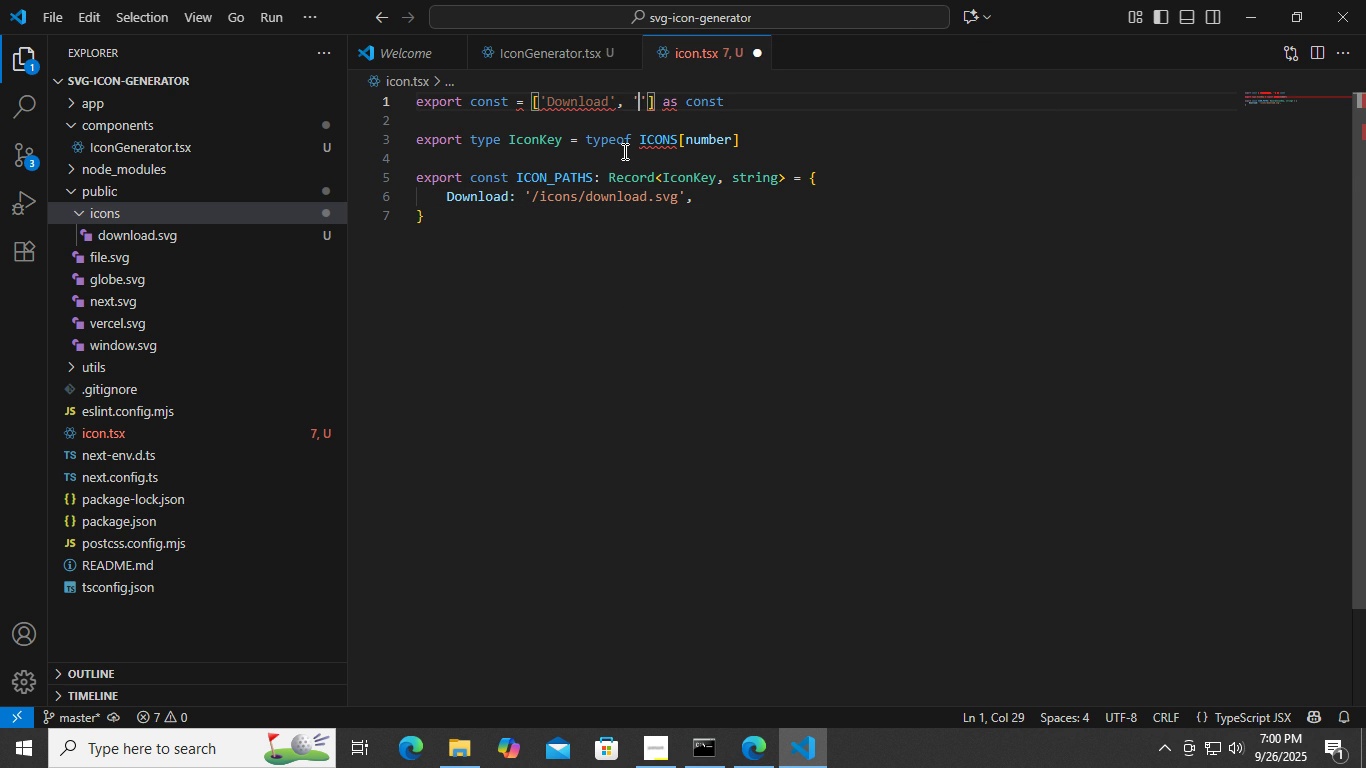 
key(Quote)